 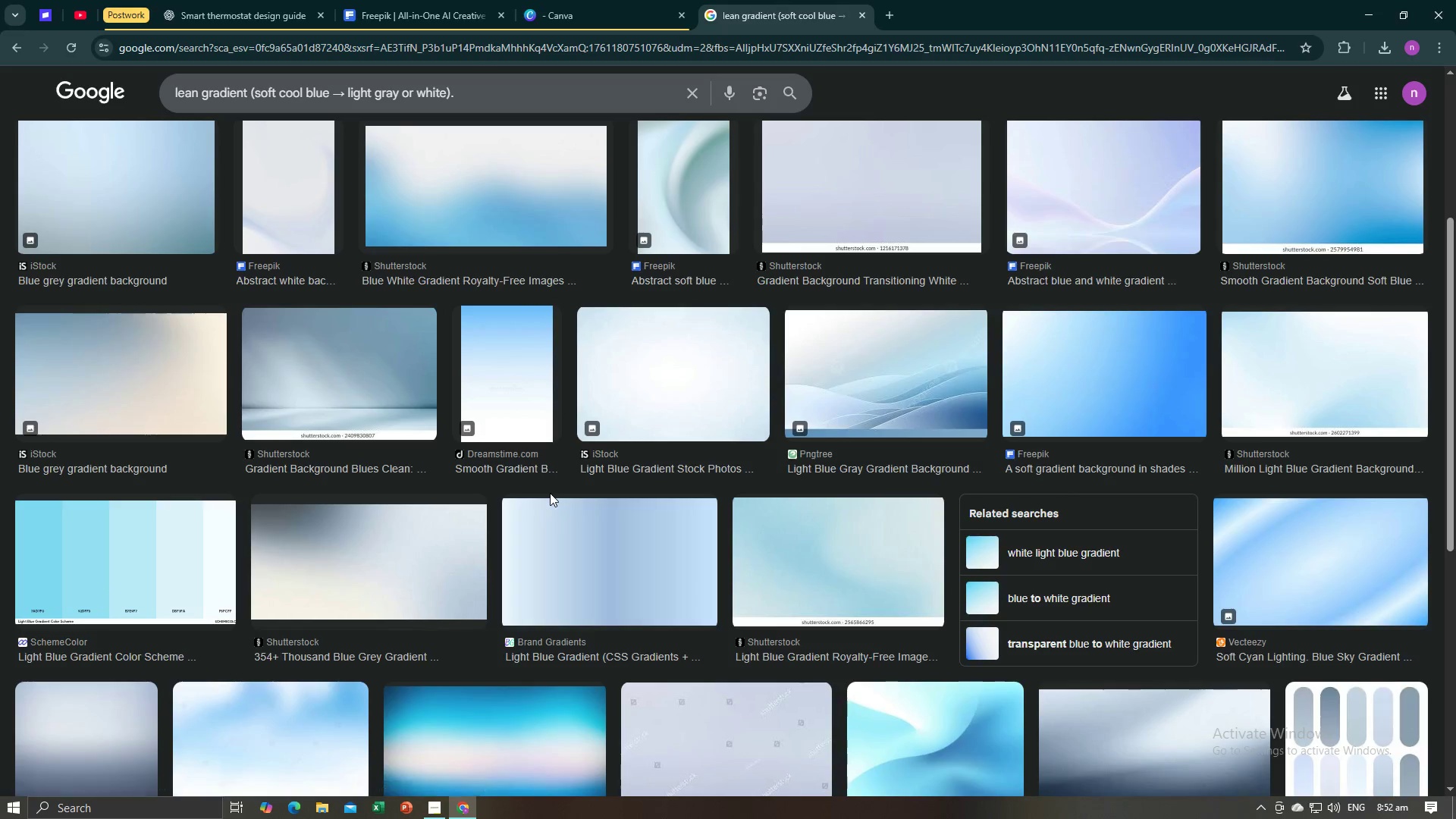 
scroll: coordinate [550, 493], scroll_direction: down, amount: 3.0
 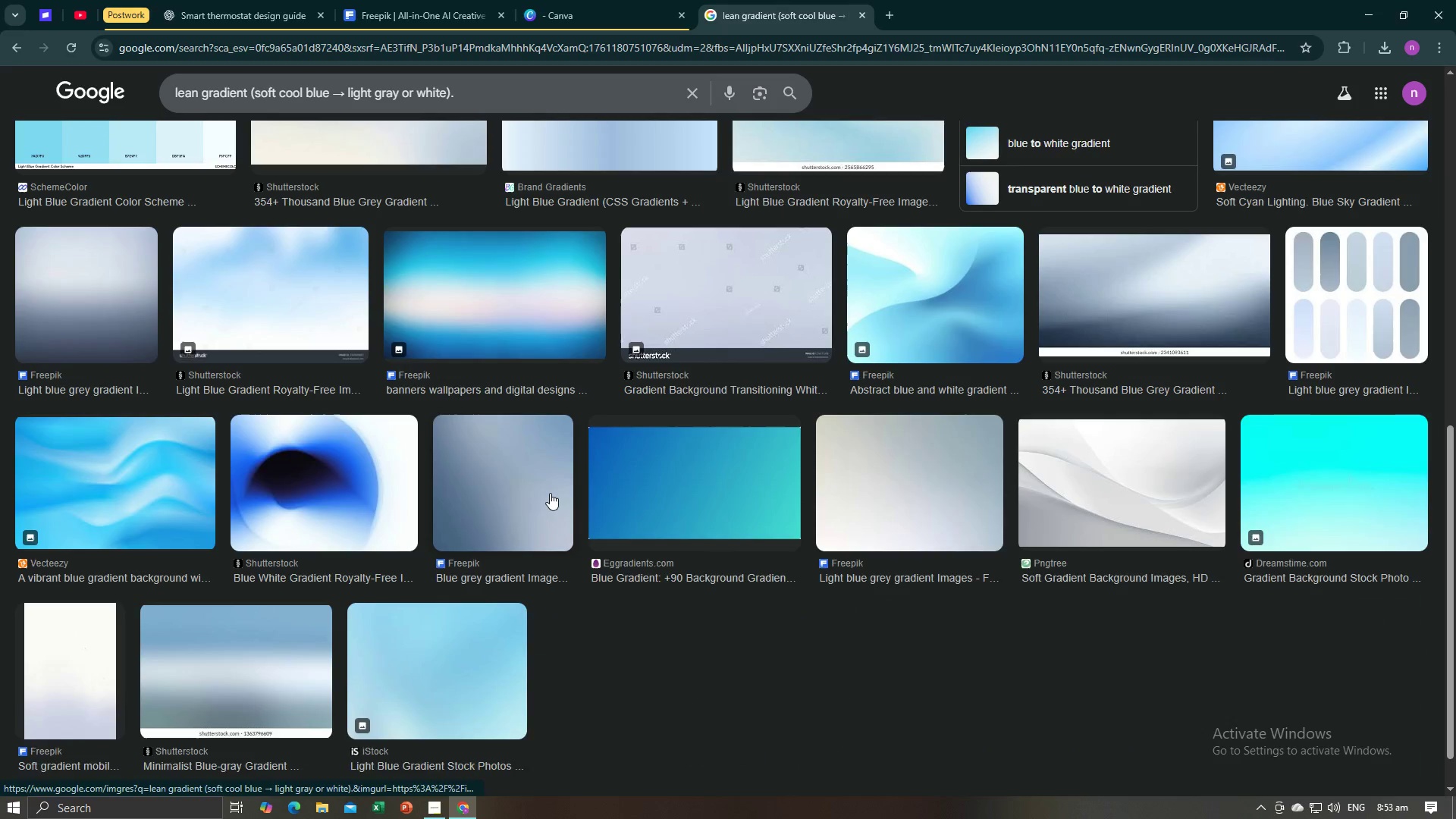 
scroll: coordinate [550, 493], scroll_direction: up, amount: 5.0
 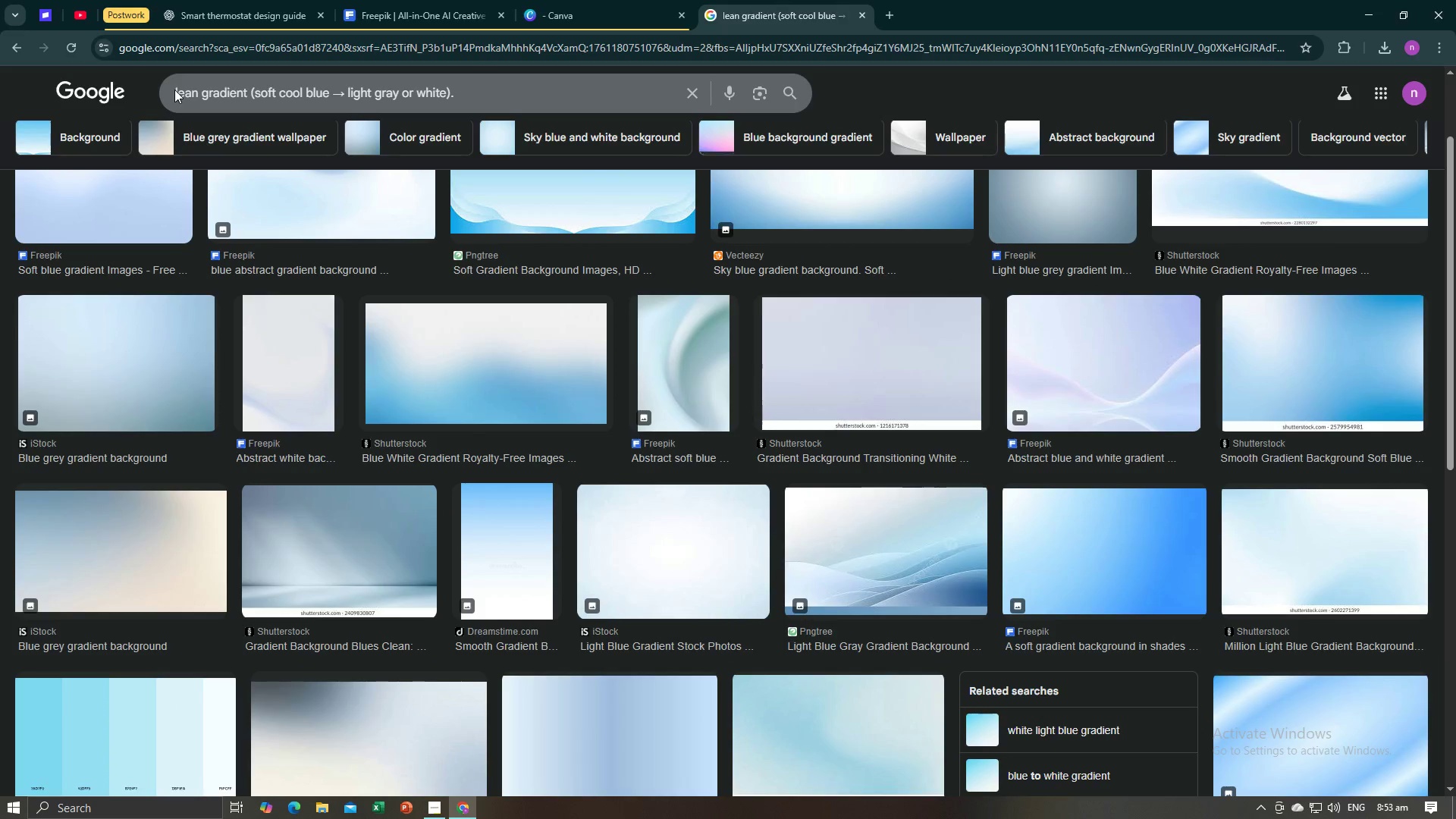 
left_click([177, 87])
 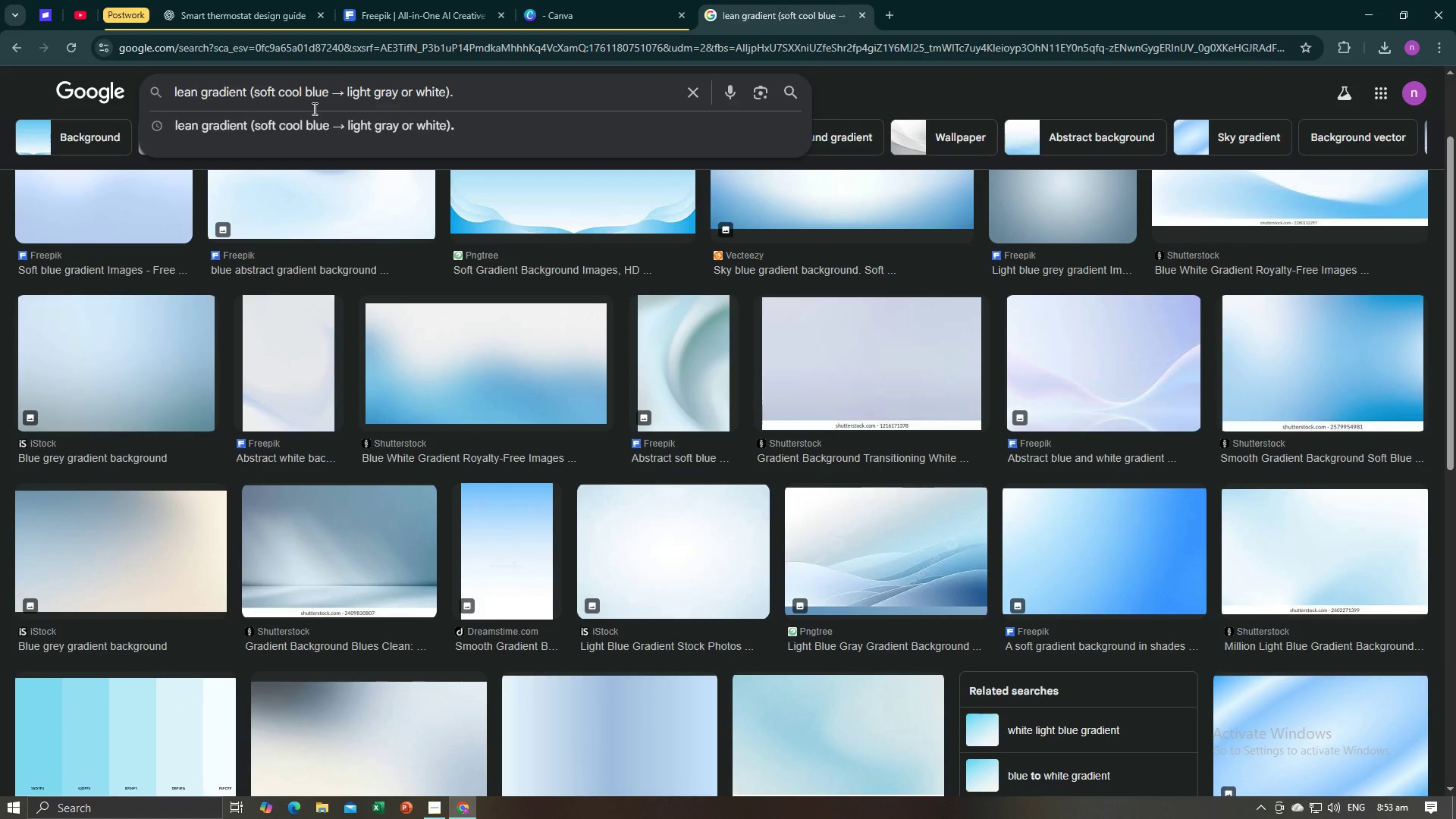 
key(ArrowLeft)
 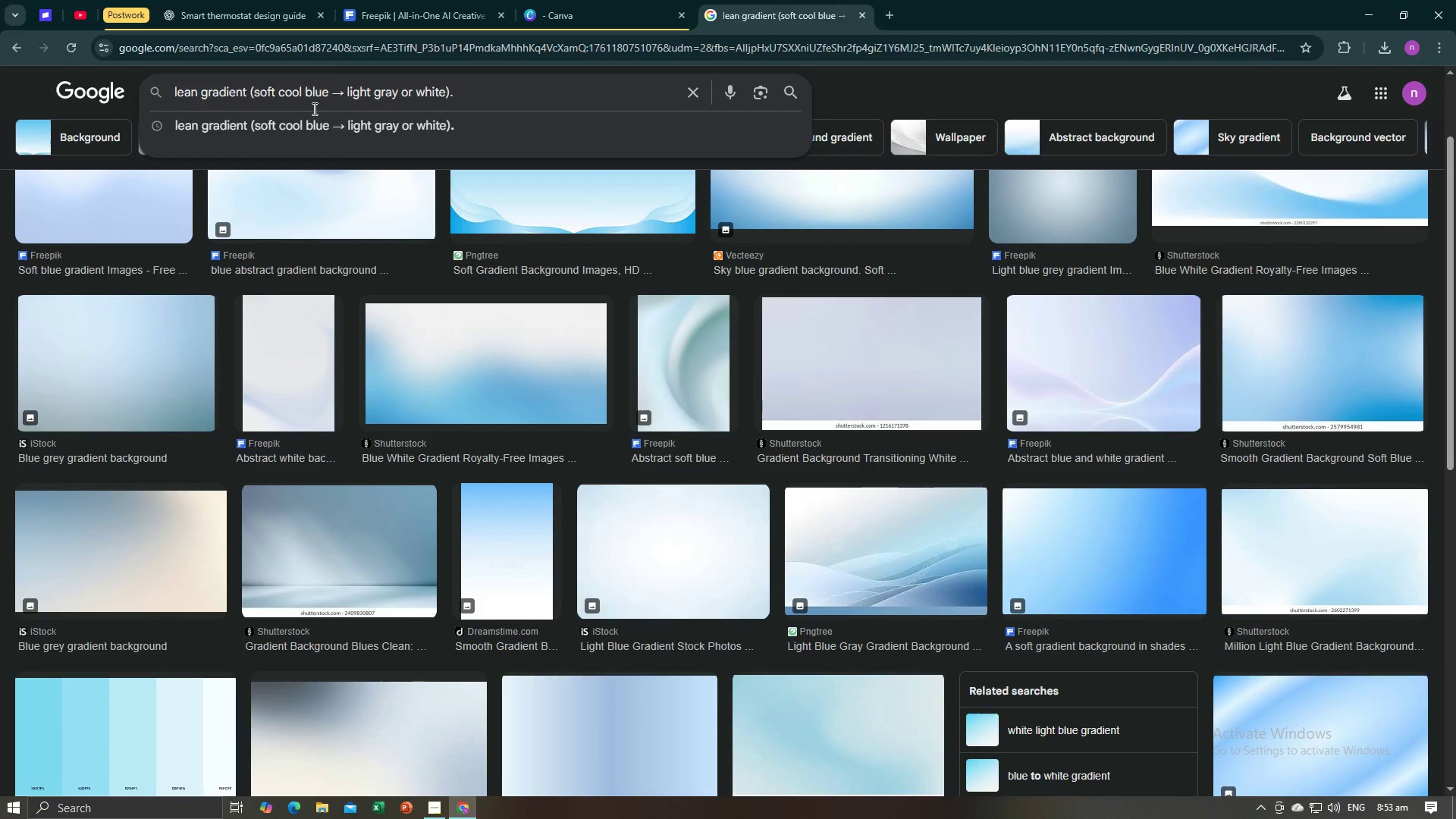 
key(C)
 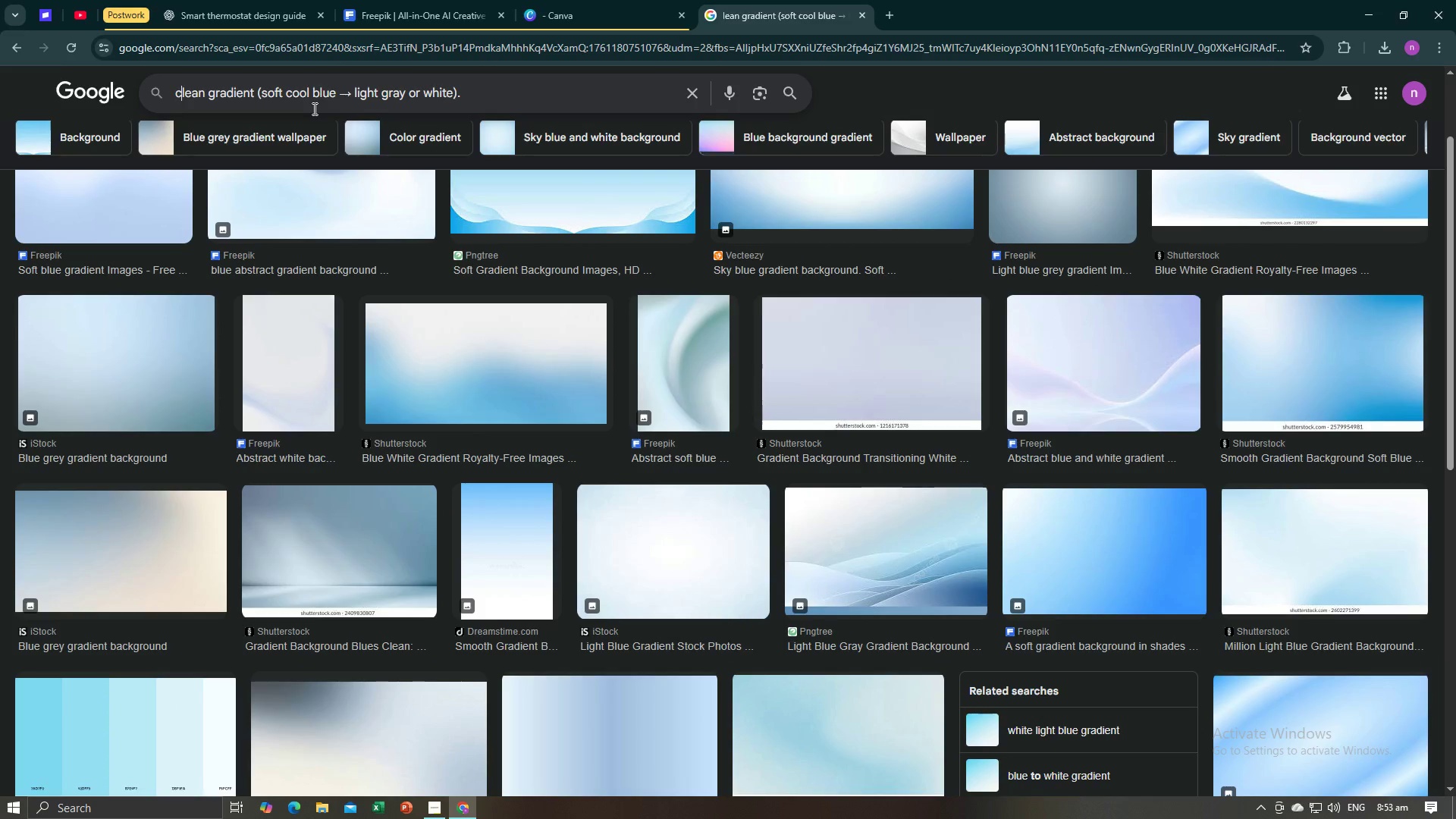 
key(Enter)
 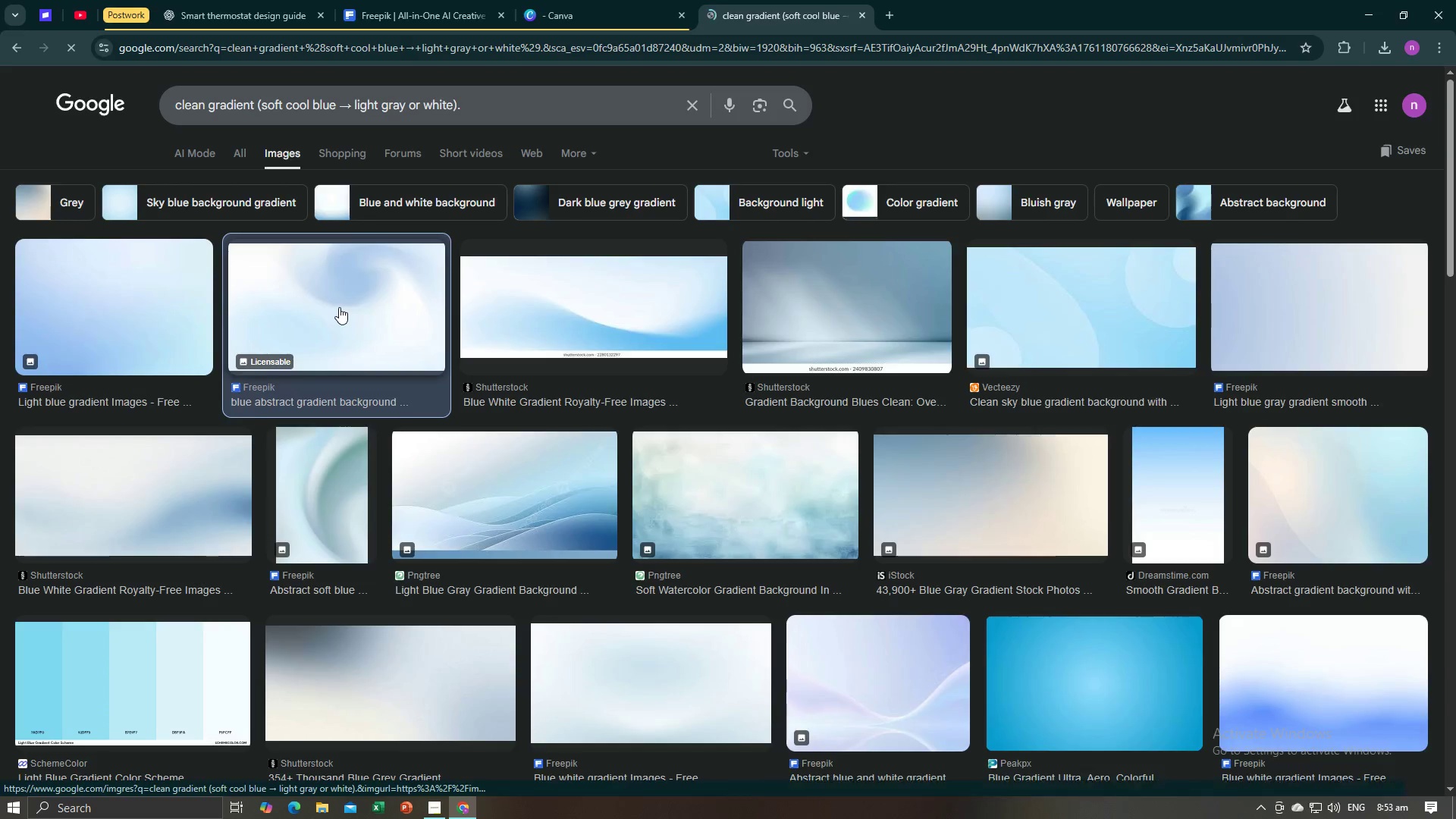 
wait(5.71)
 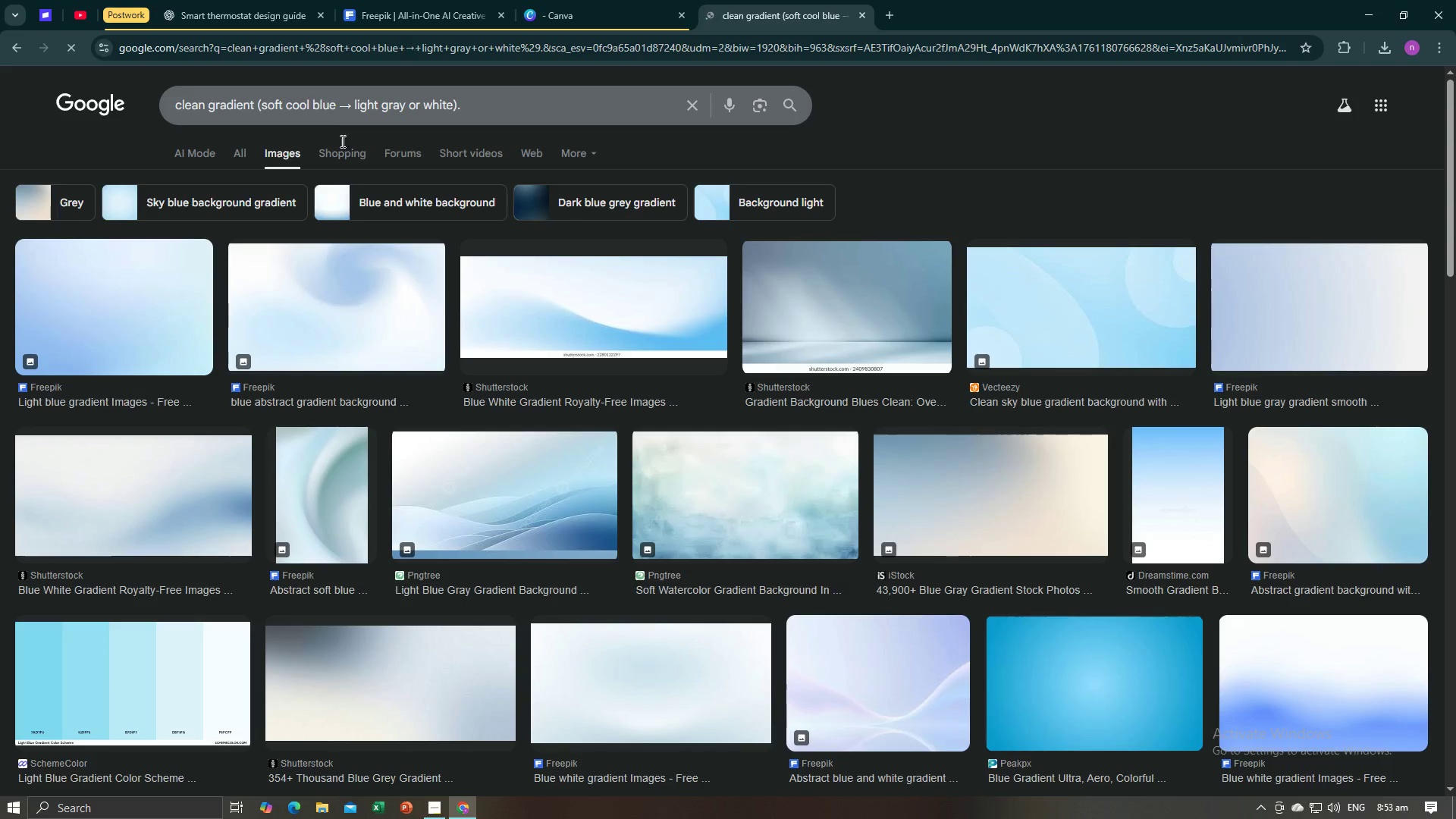 
scroll: coordinate [949, 579], scroll_direction: down, amount: 9.0
 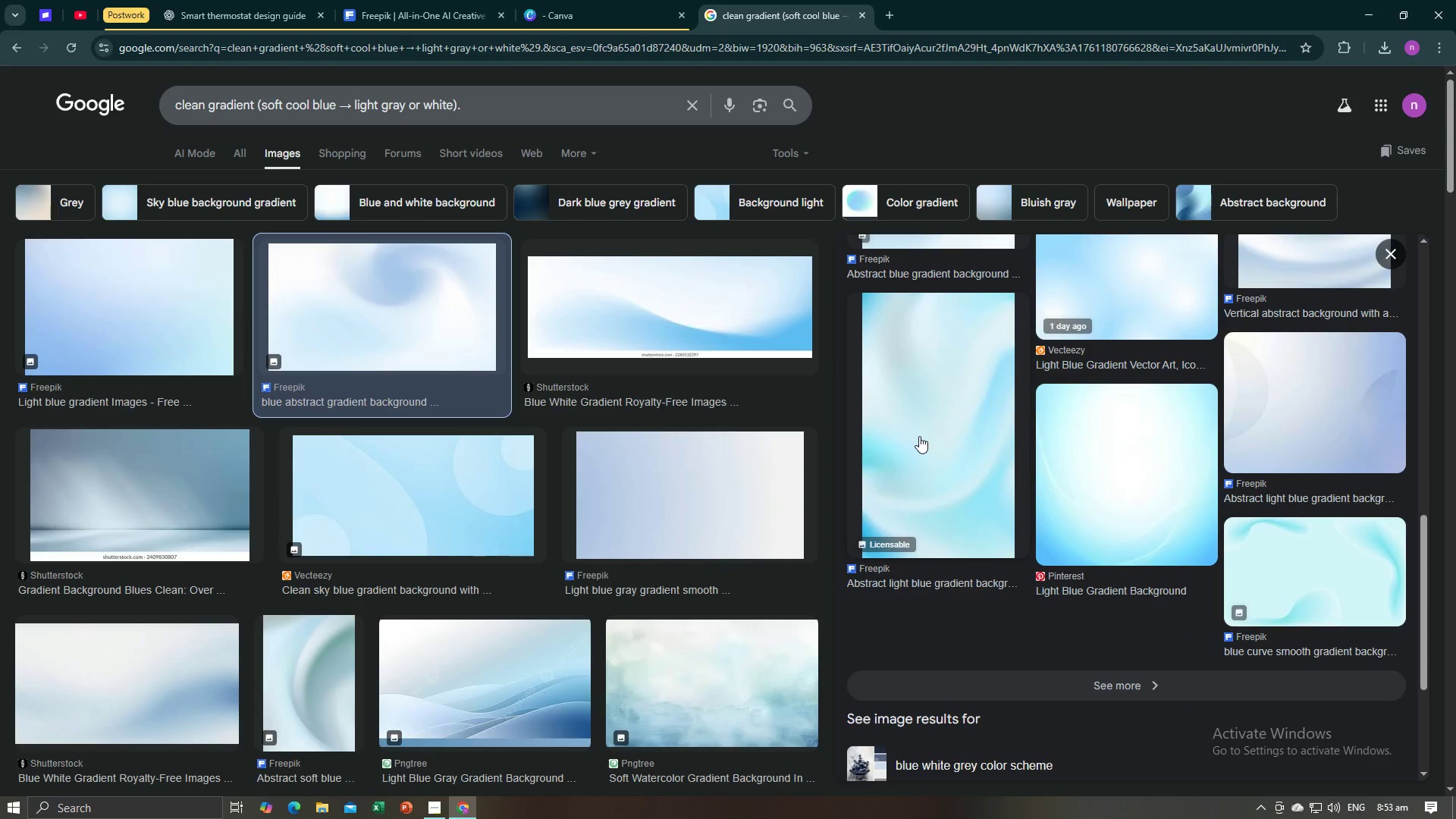 
wait(7.95)
 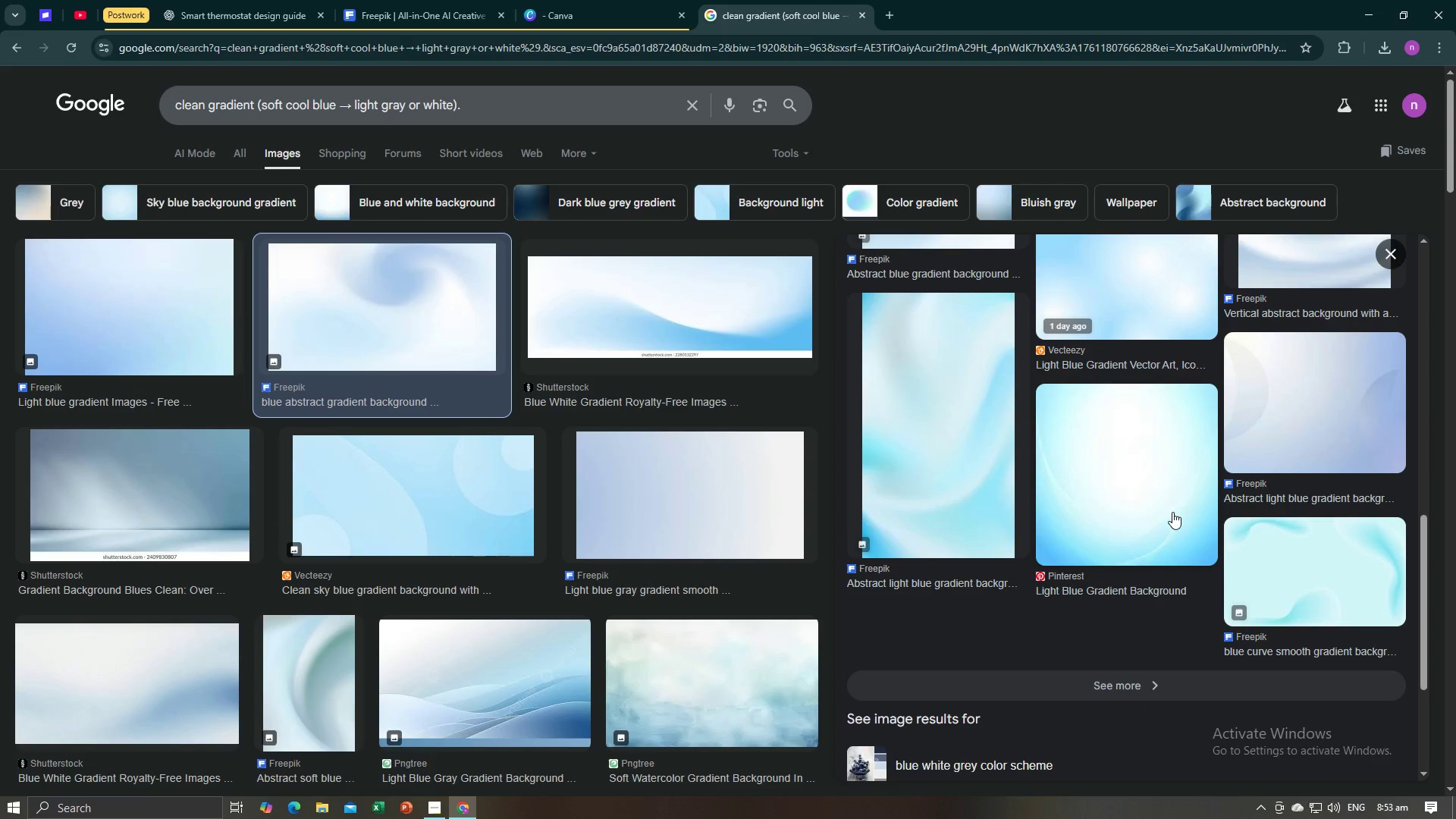 
left_click([923, 450])
 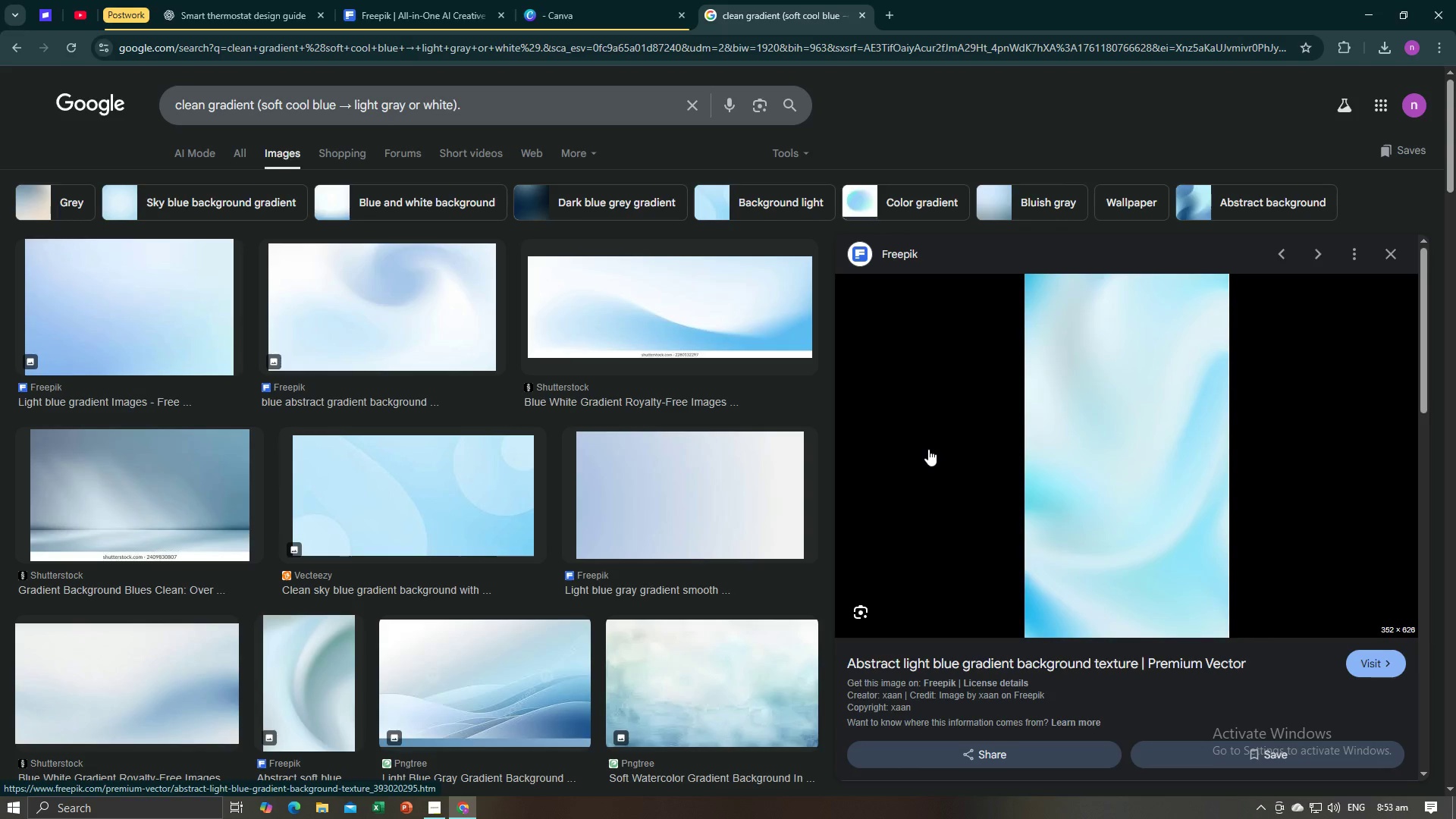 
scroll: coordinate [1005, 448], scroll_direction: down, amount: 5.0
 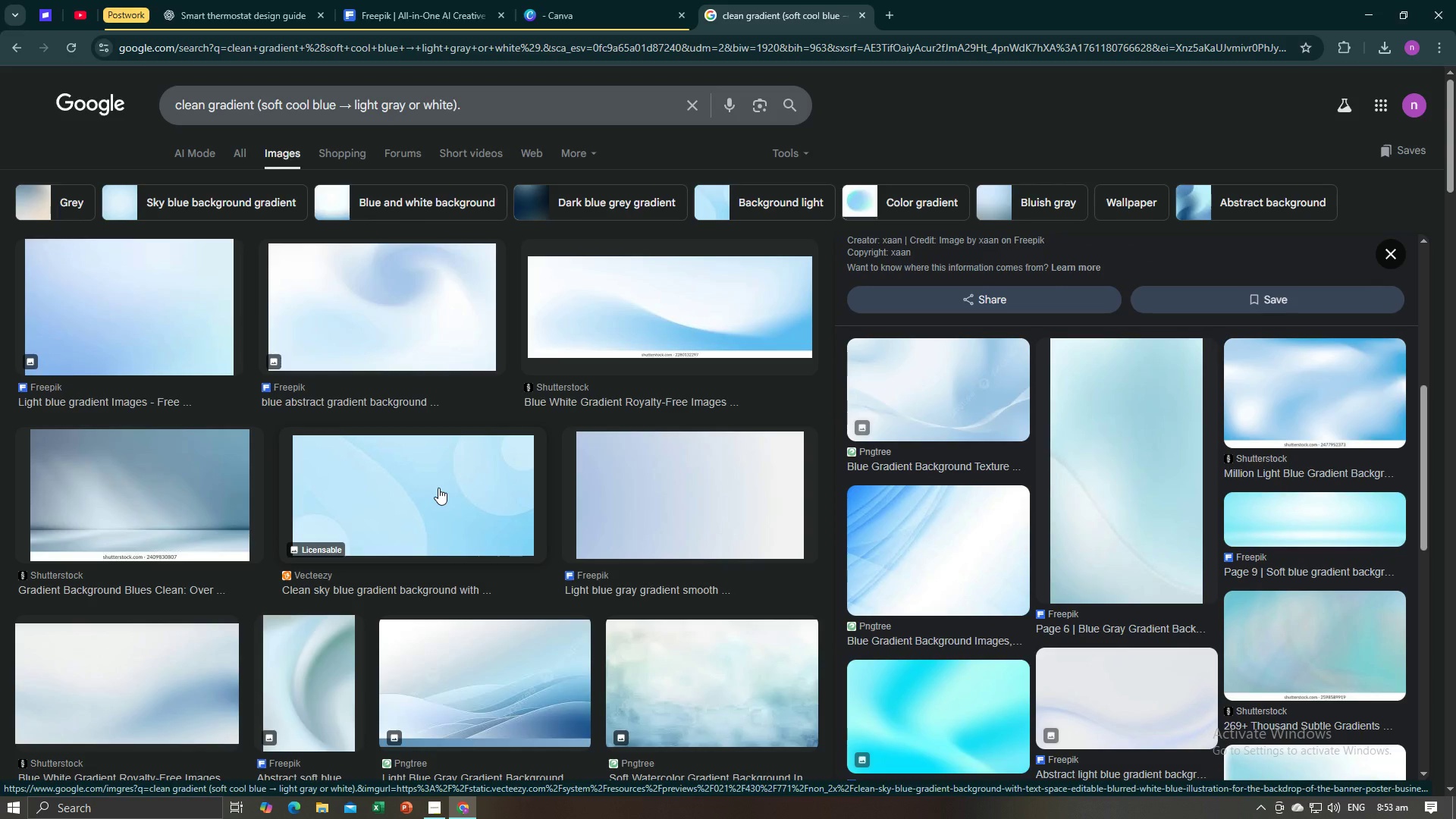 
scroll: coordinate [438, 488], scroll_direction: up, amount: 3.0
 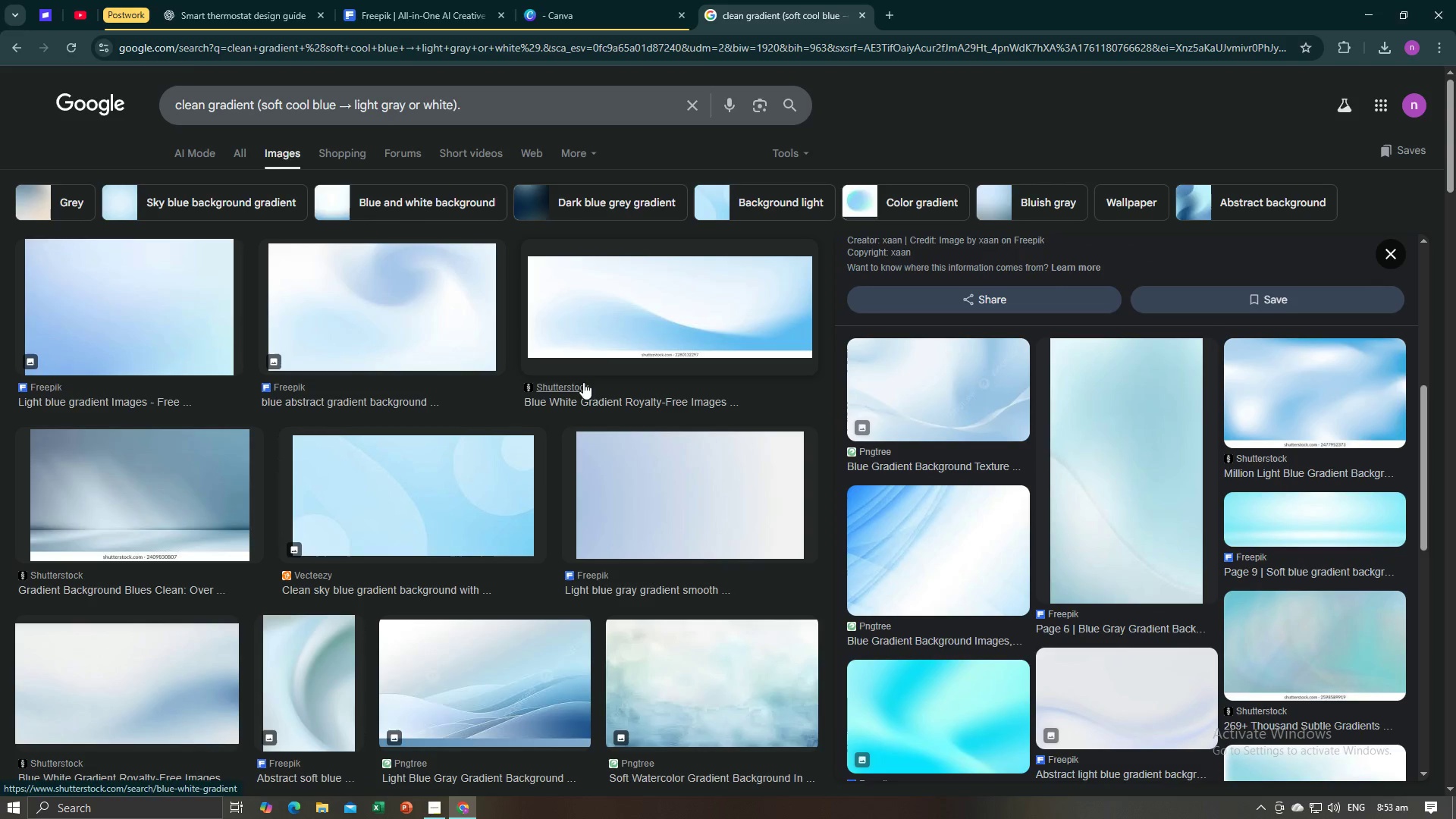 
scroll: coordinate [435, 553], scroll_direction: down, amount: 4.0
 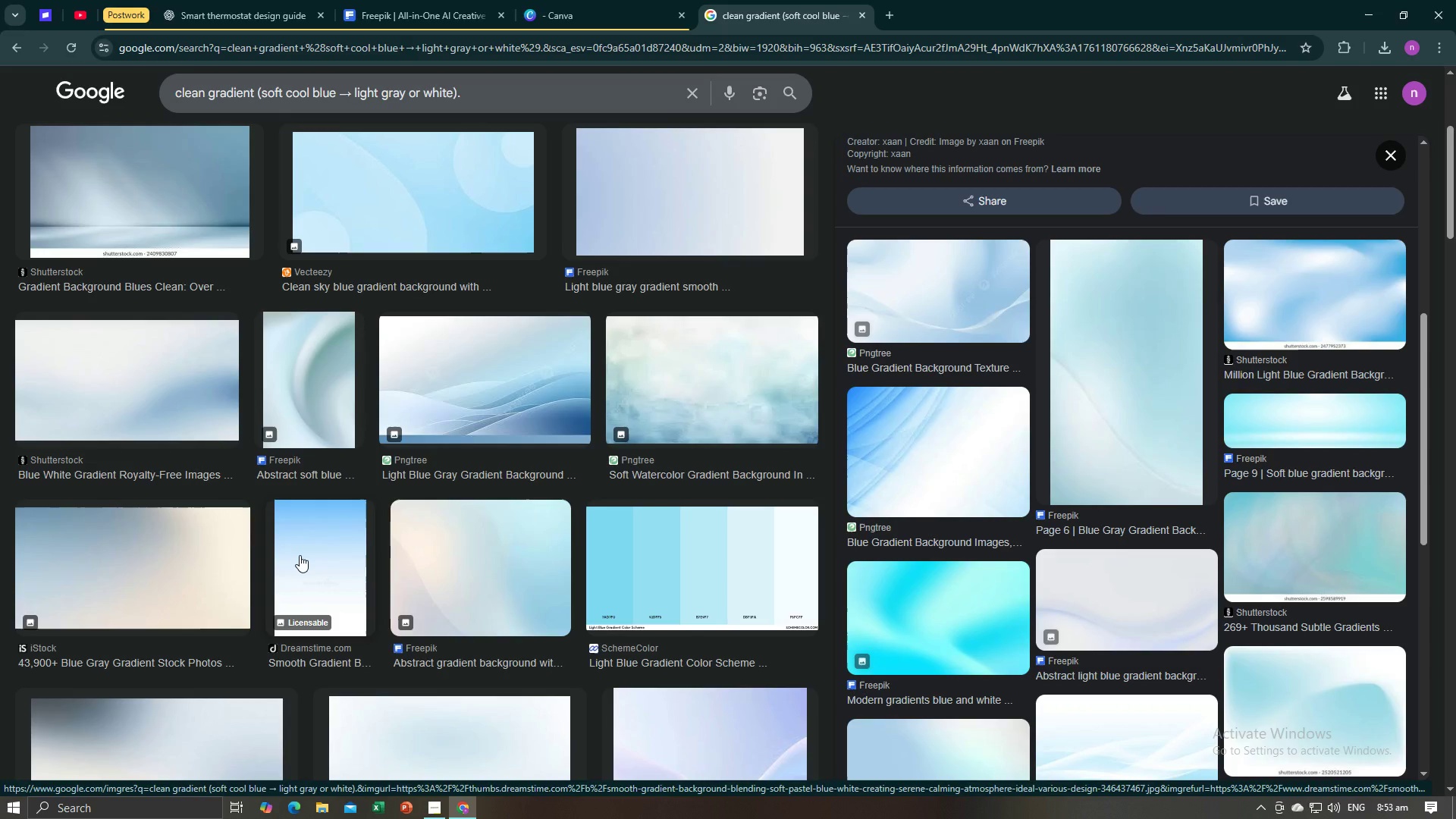 
left_click([300, 555])
 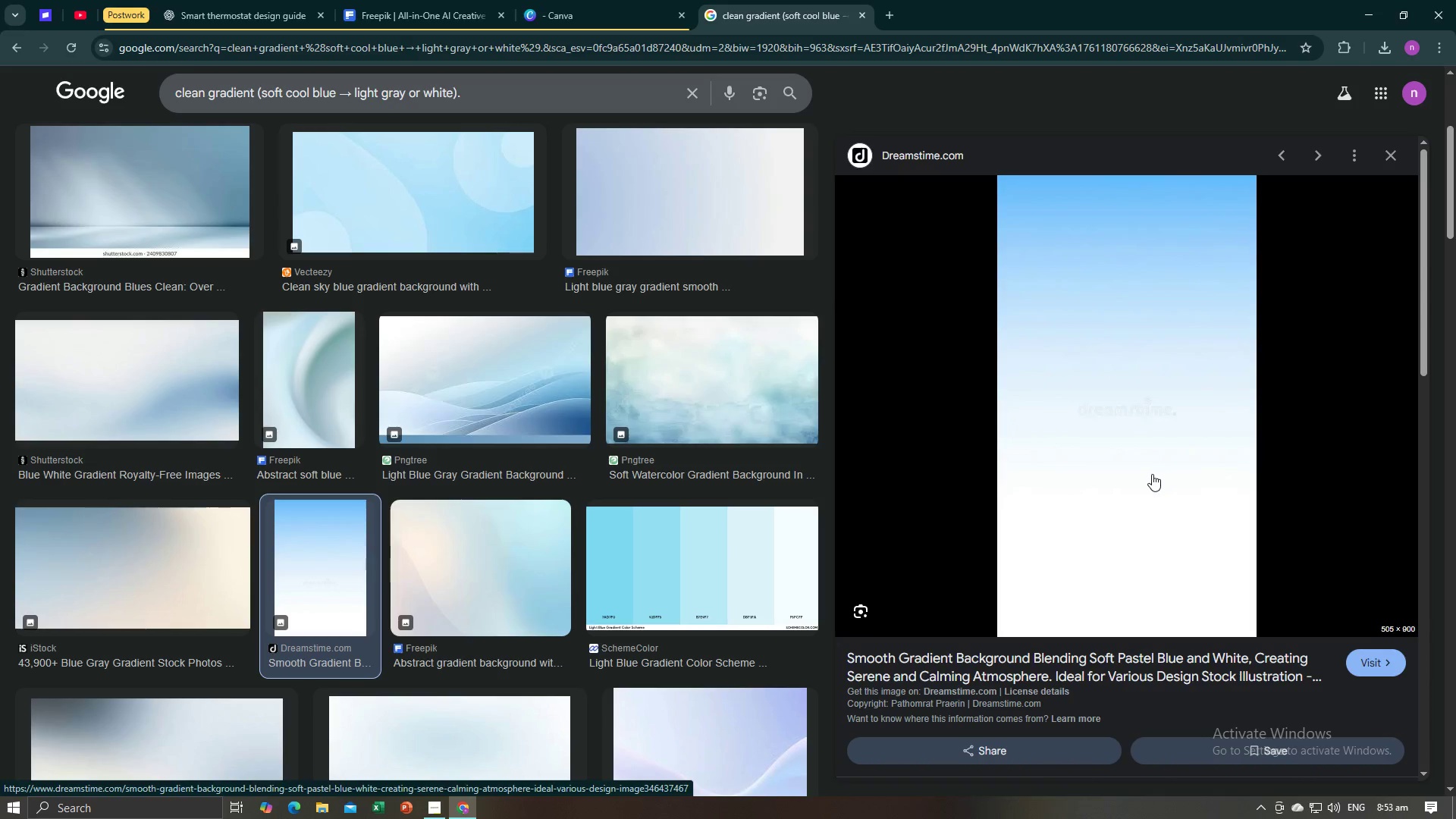 
scroll: coordinate [1147, 476], scroll_direction: down, amount: 6.0
 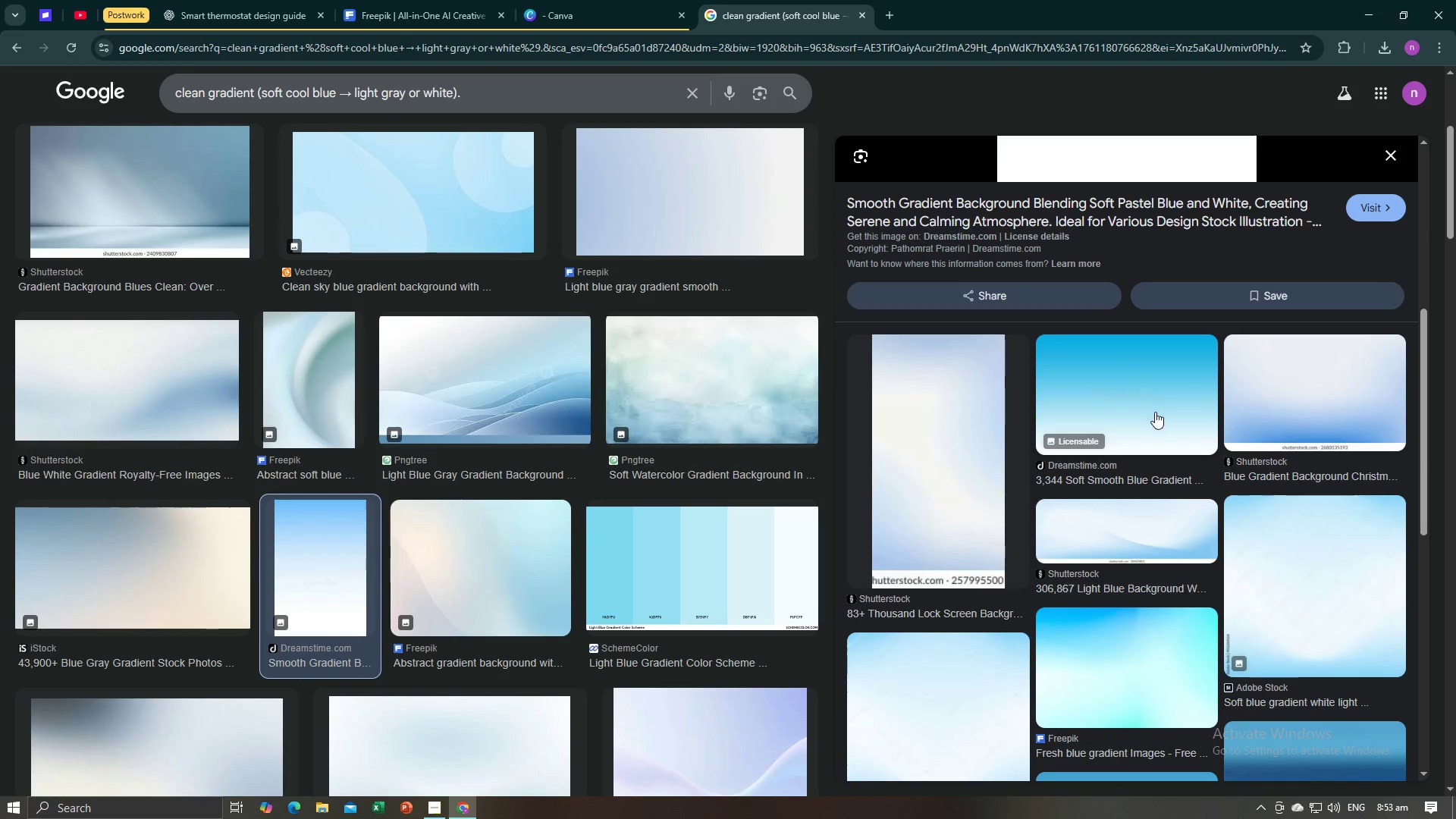 
left_click([1131, 656])
 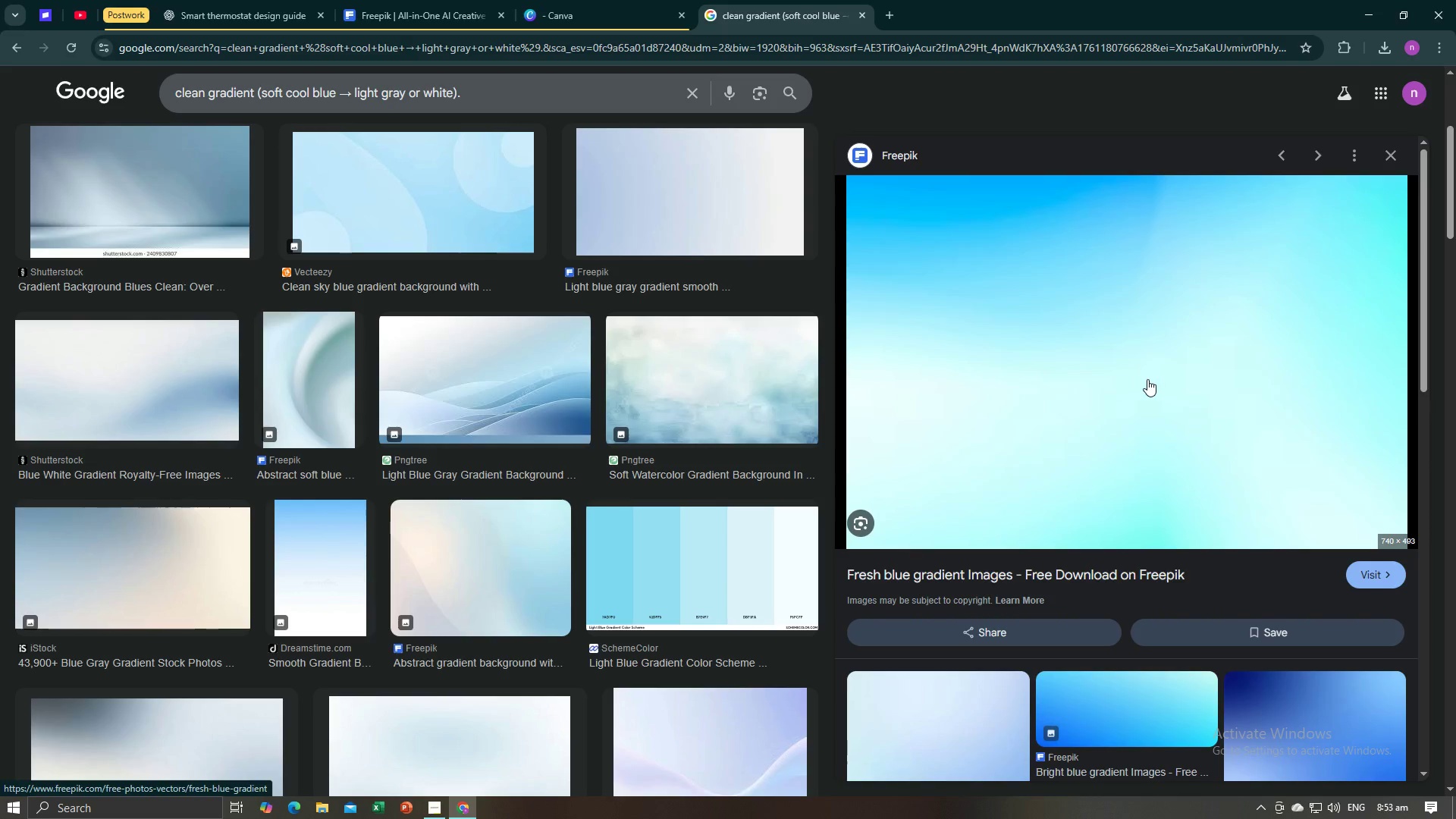 
scroll: coordinate [1117, 395], scroll_direction: down, amount: 7.0
 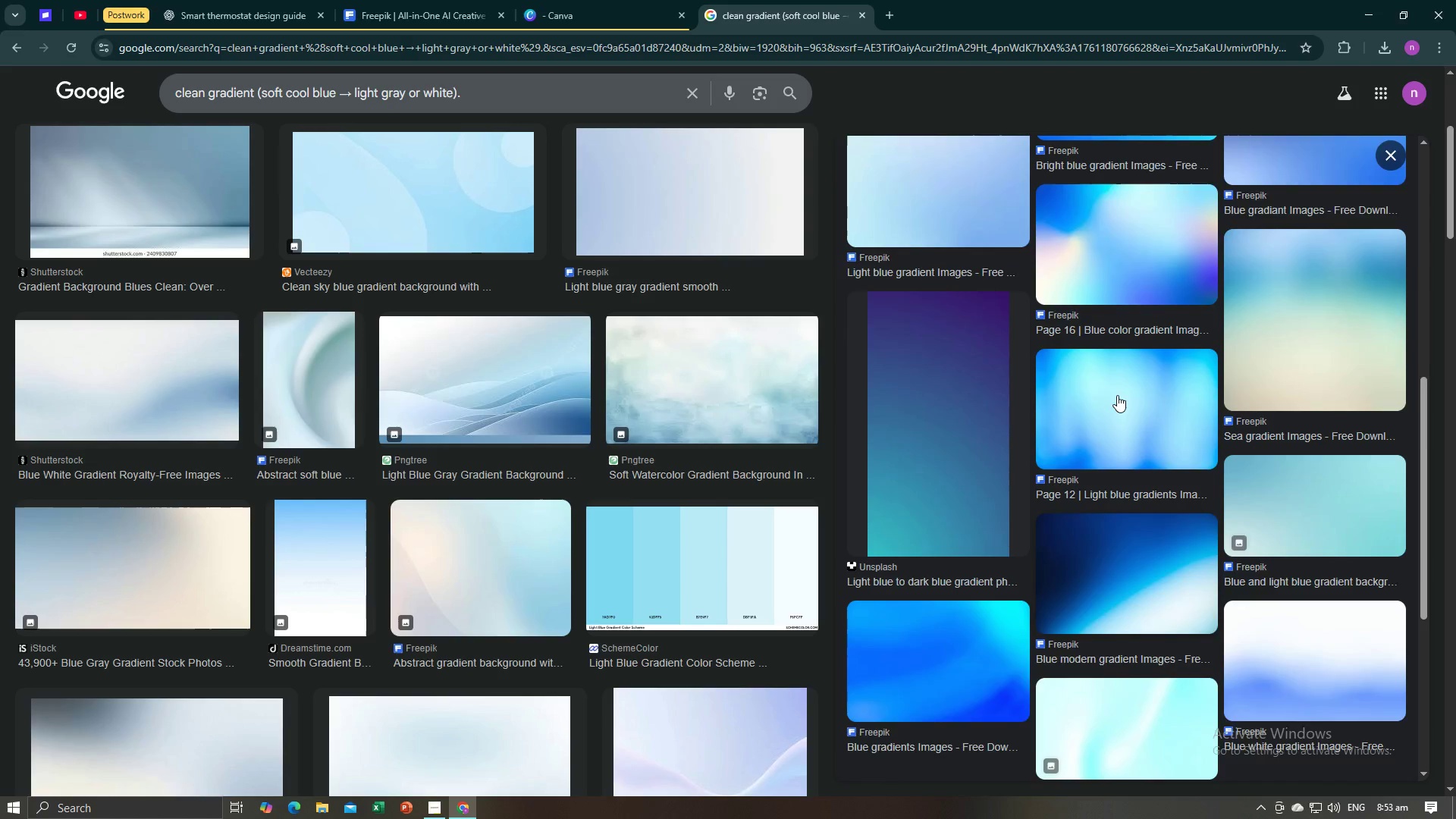 
scroll: coordinate [1117, 395], scroll_direction: up, amount: 11.0
 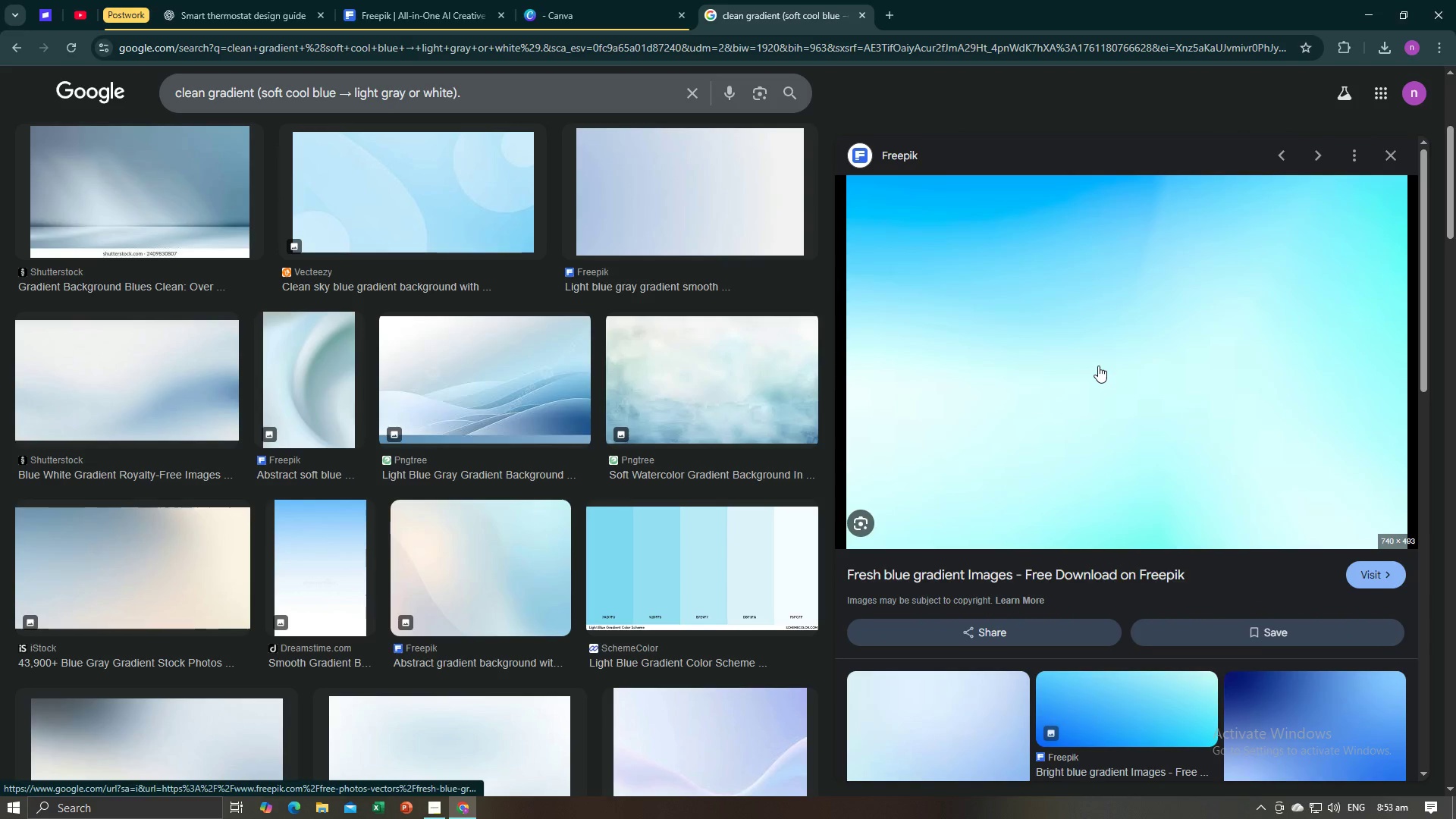 
right_click([1098, 366])
 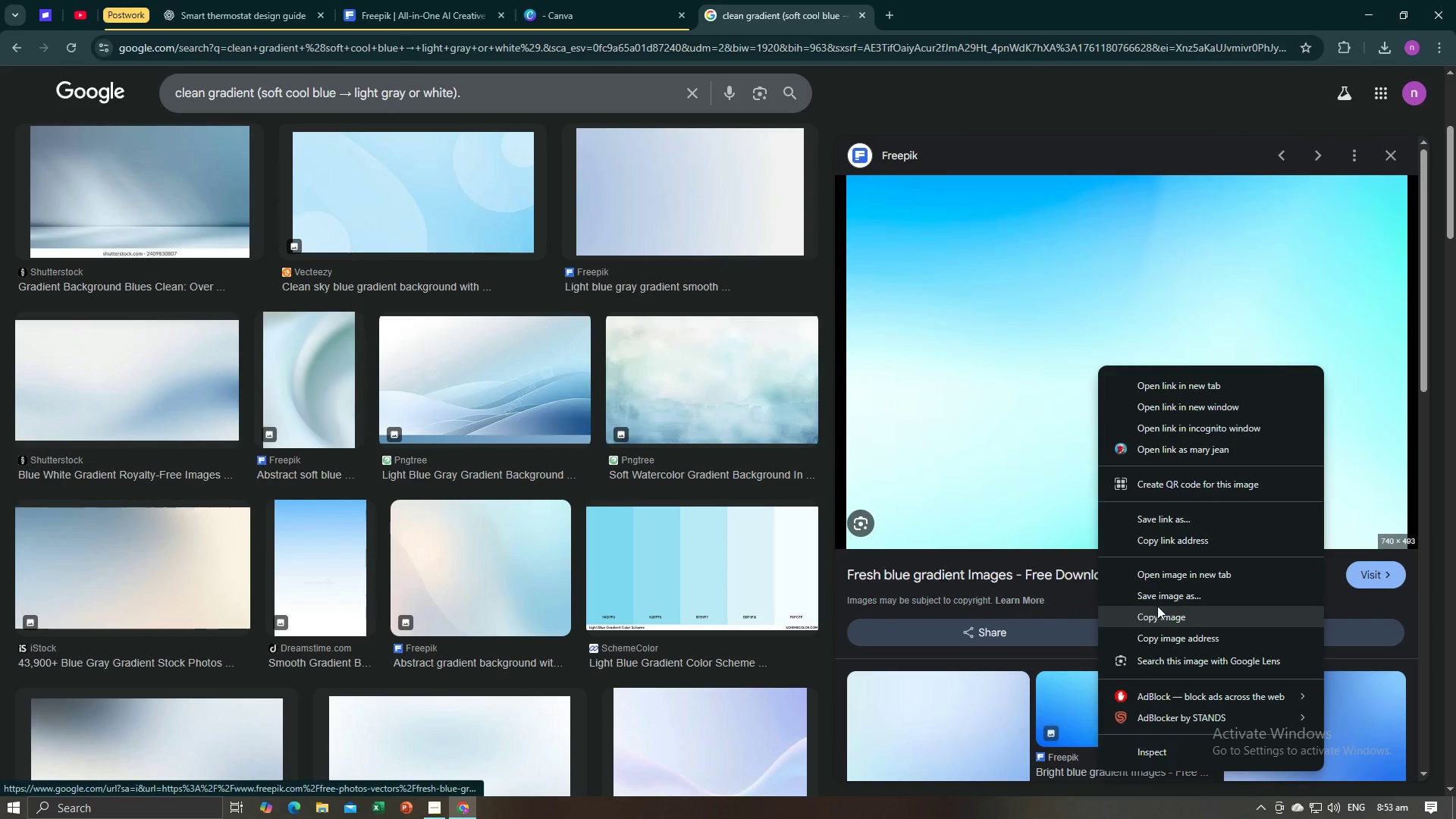 
left_click([1157, 613])
 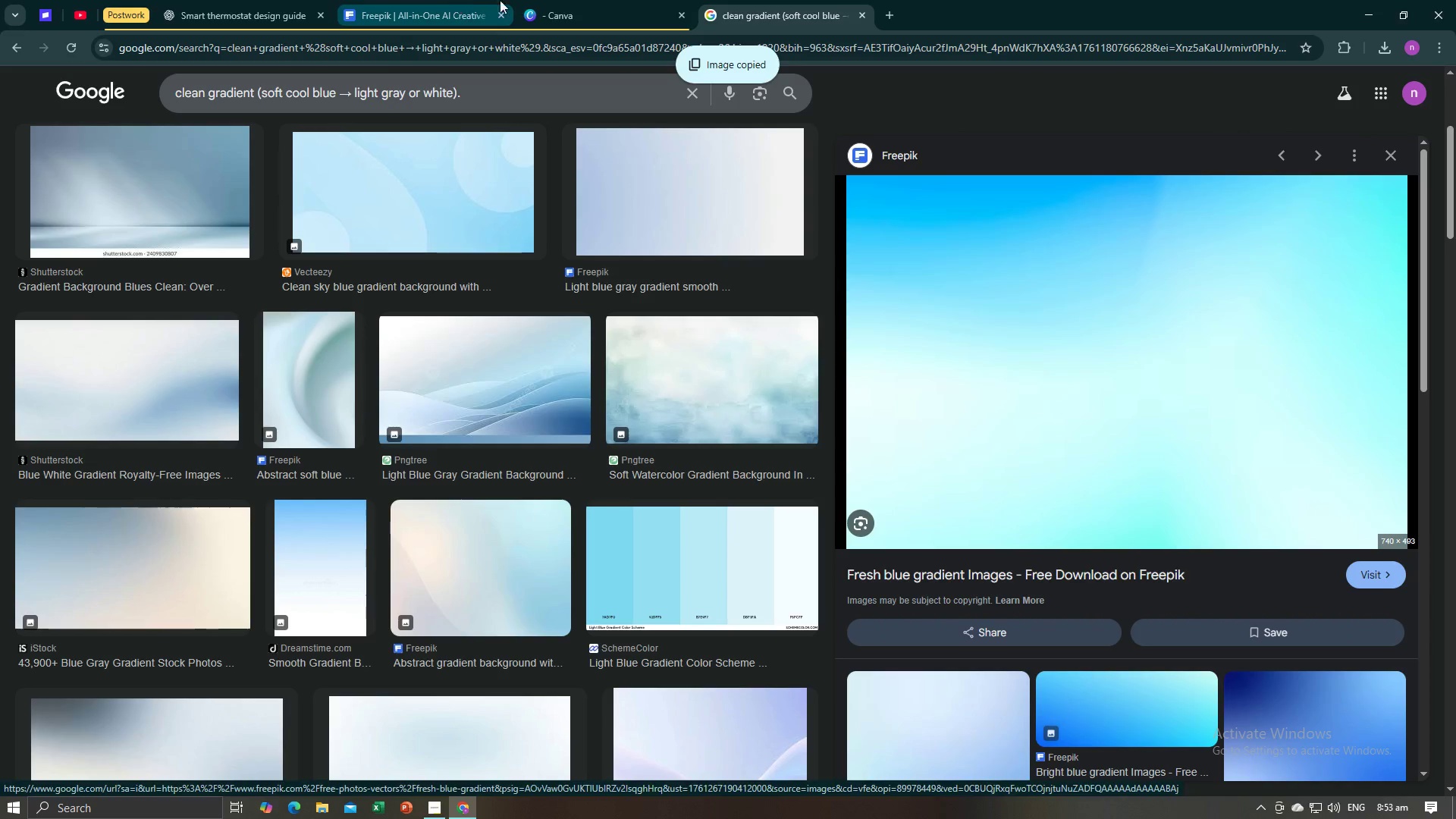 
left_click([629, 0])
 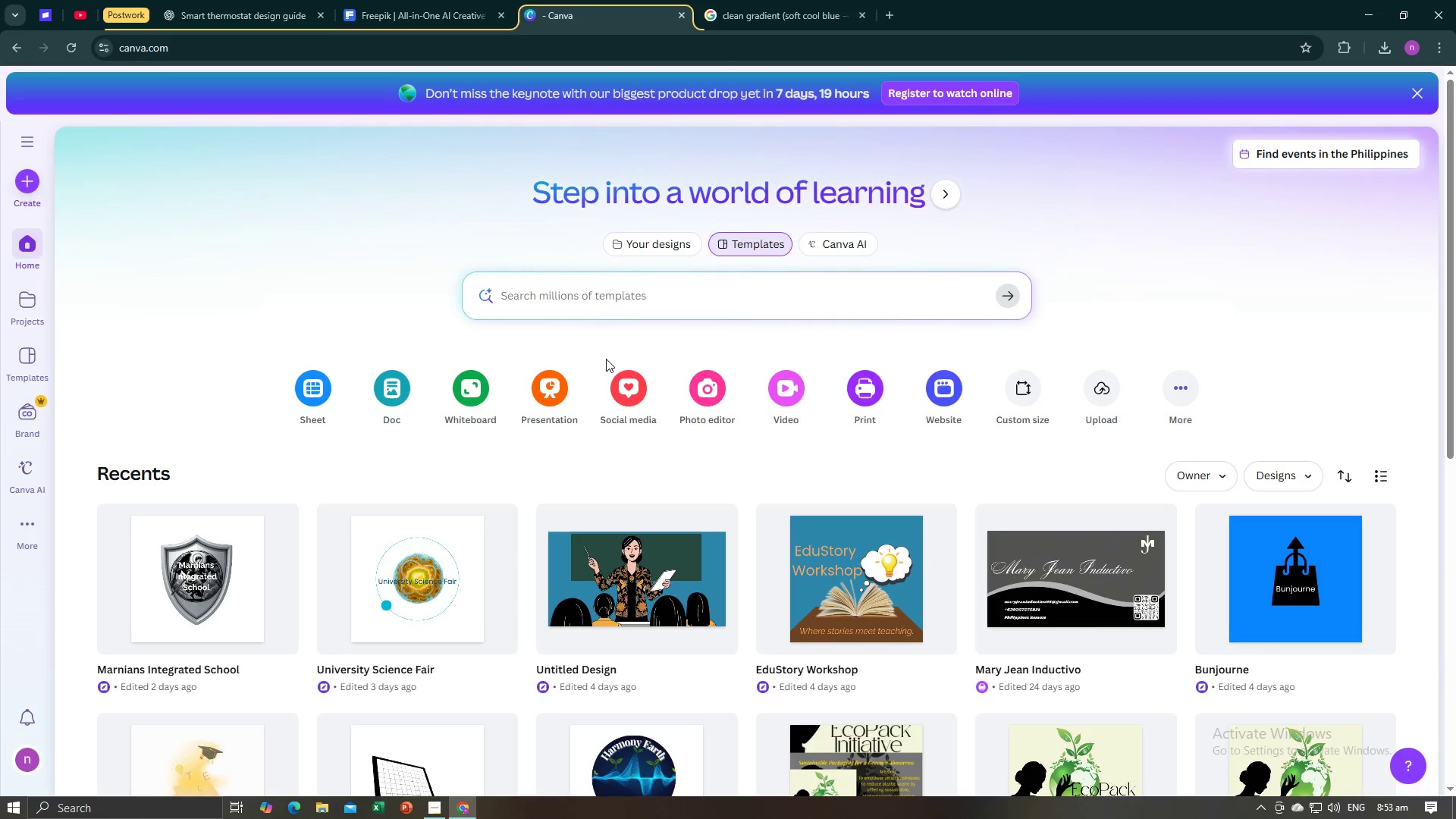 
key(Alt+AltLeft)
 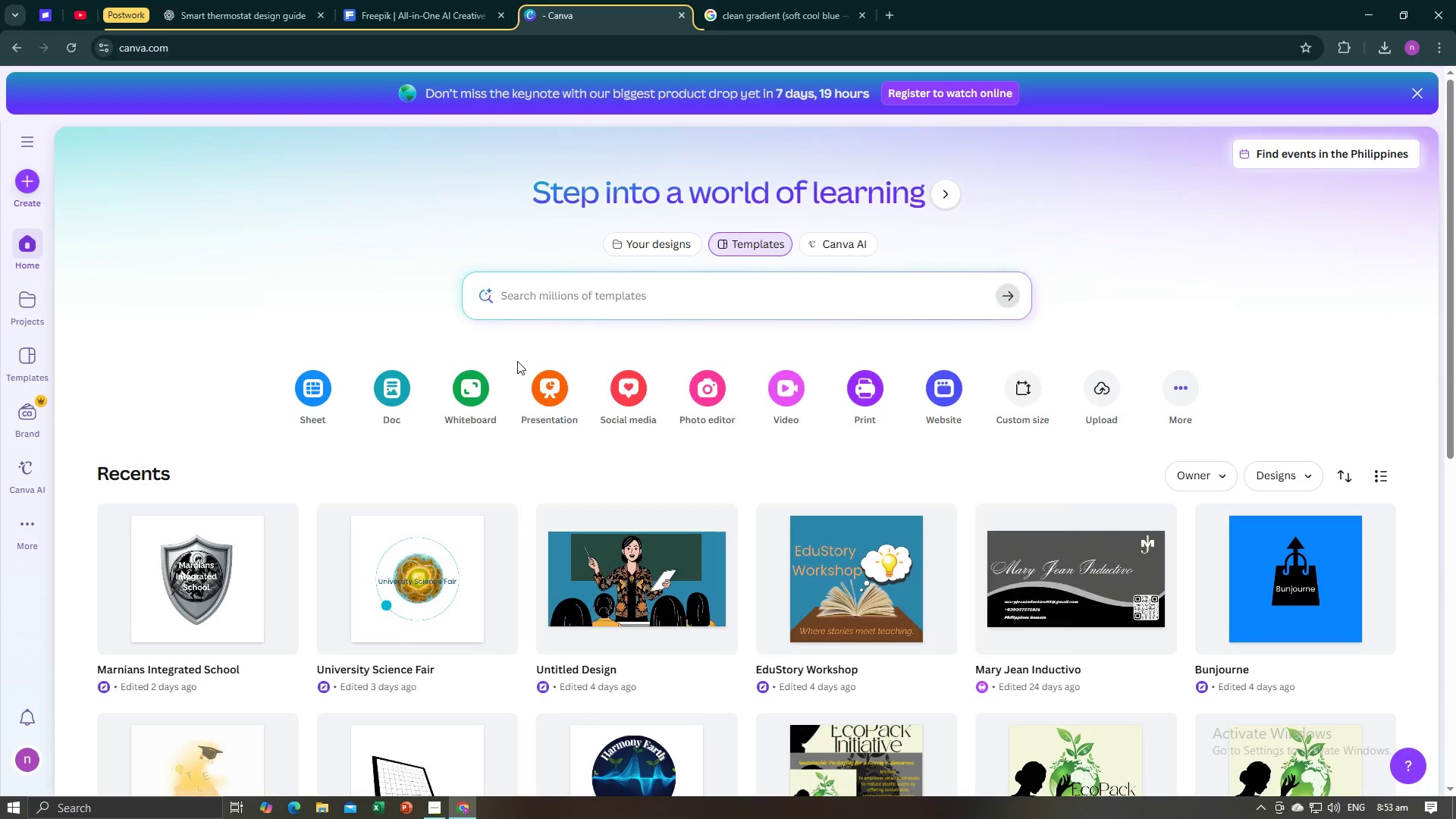 
key(Alt+Tab)